 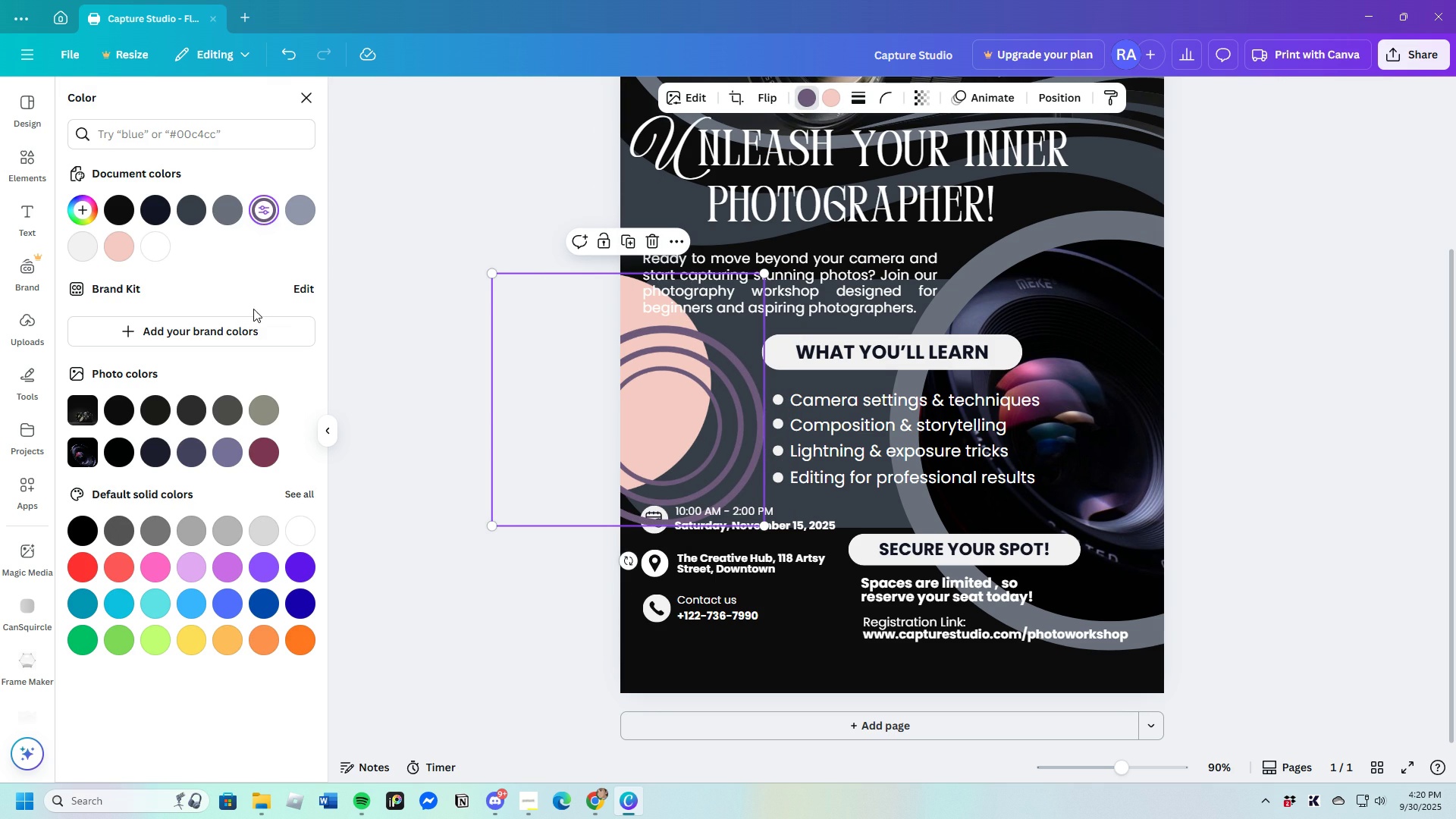 
left_click([233, 215])
 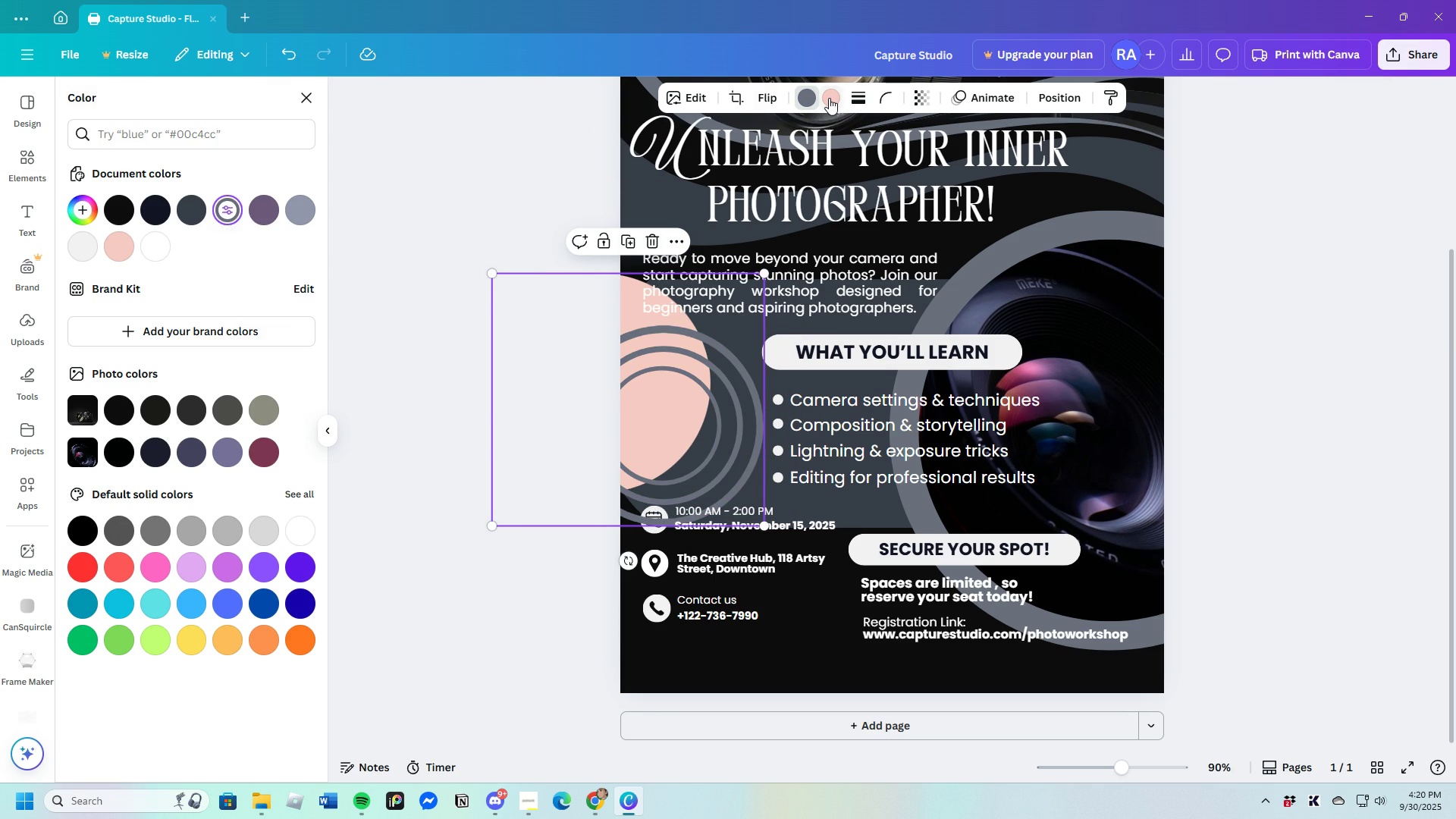 
left_click([829, 98])
 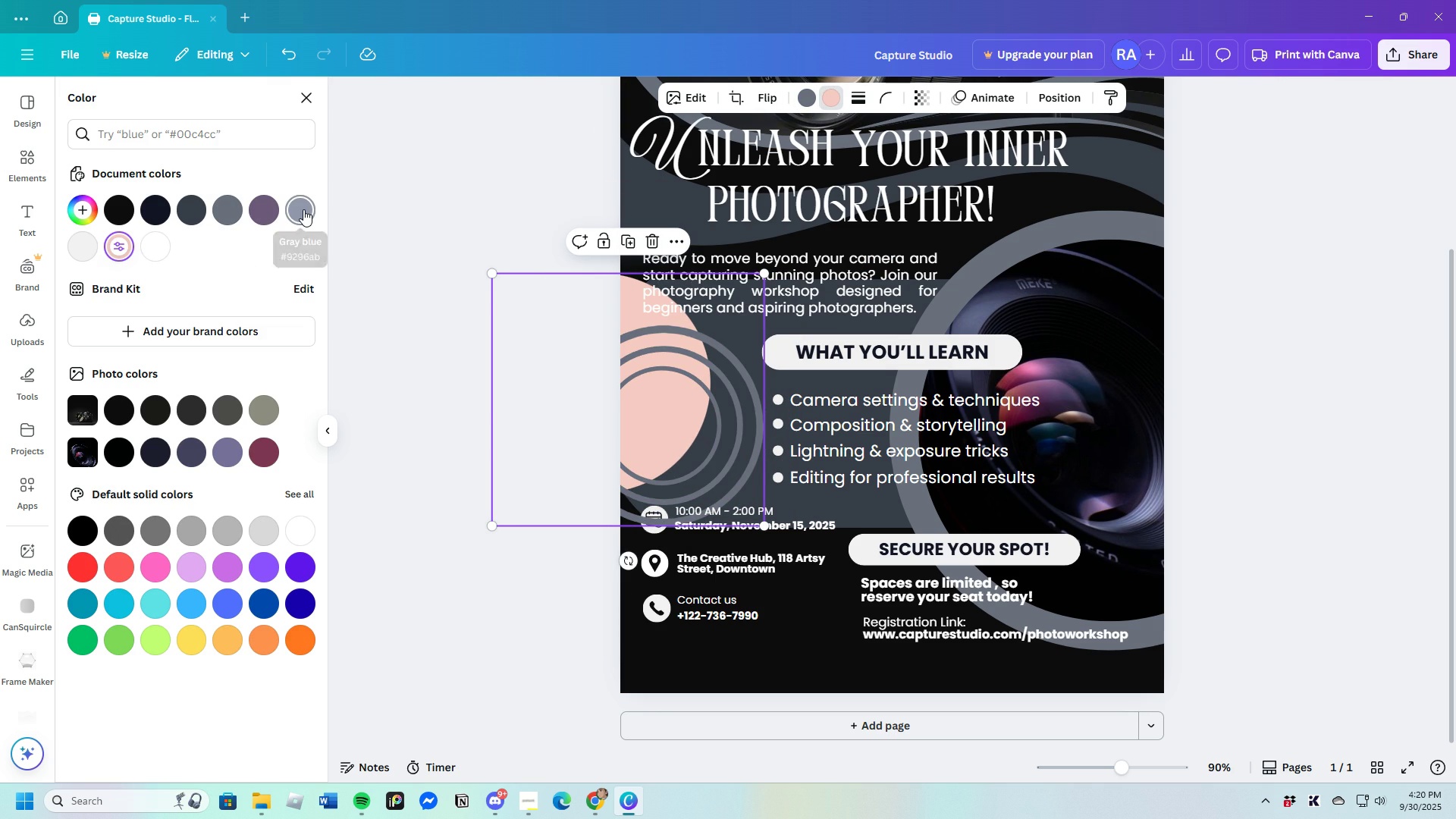 
left_click([303, 209])
 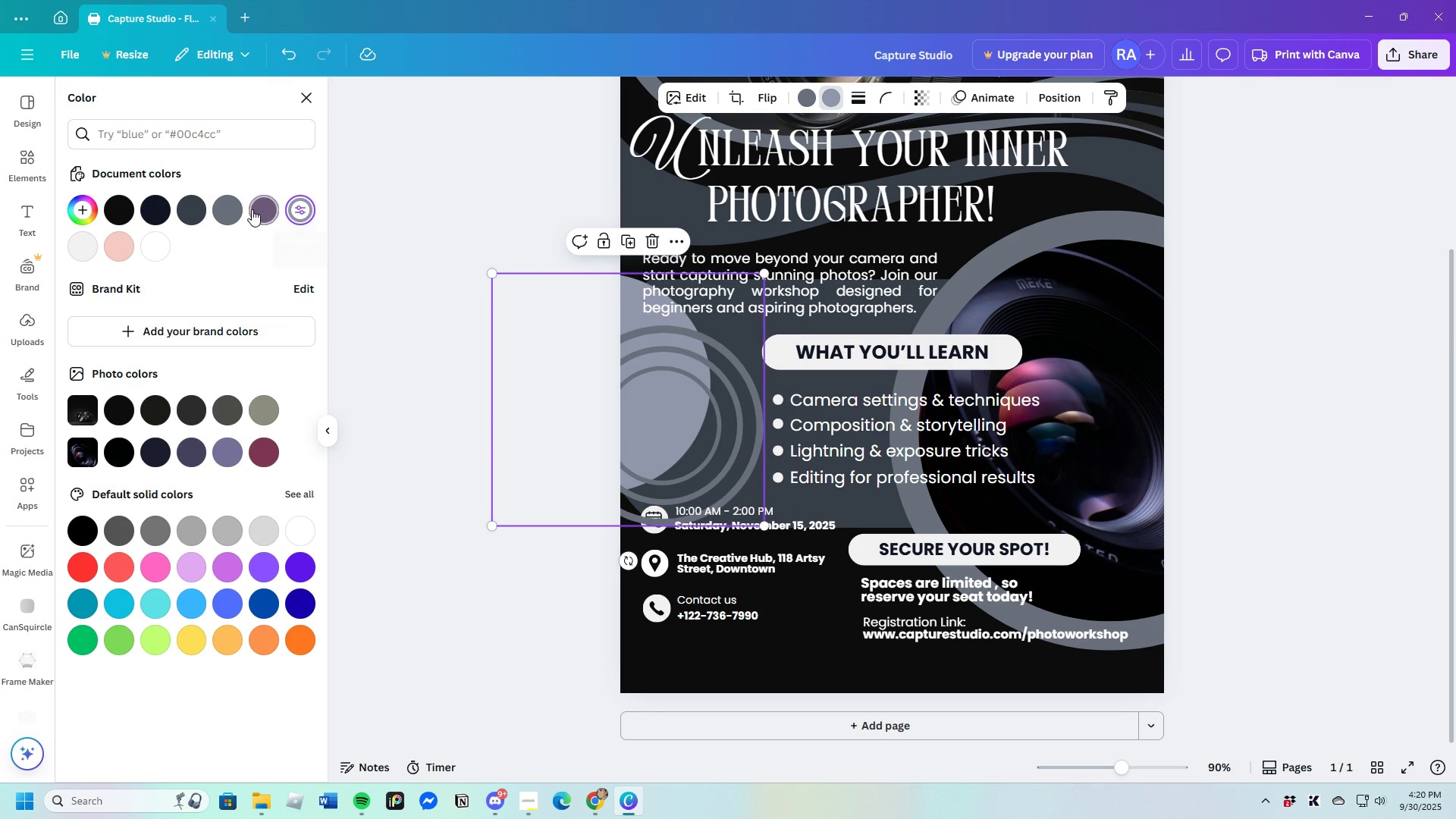 
left_click([233, 209])
 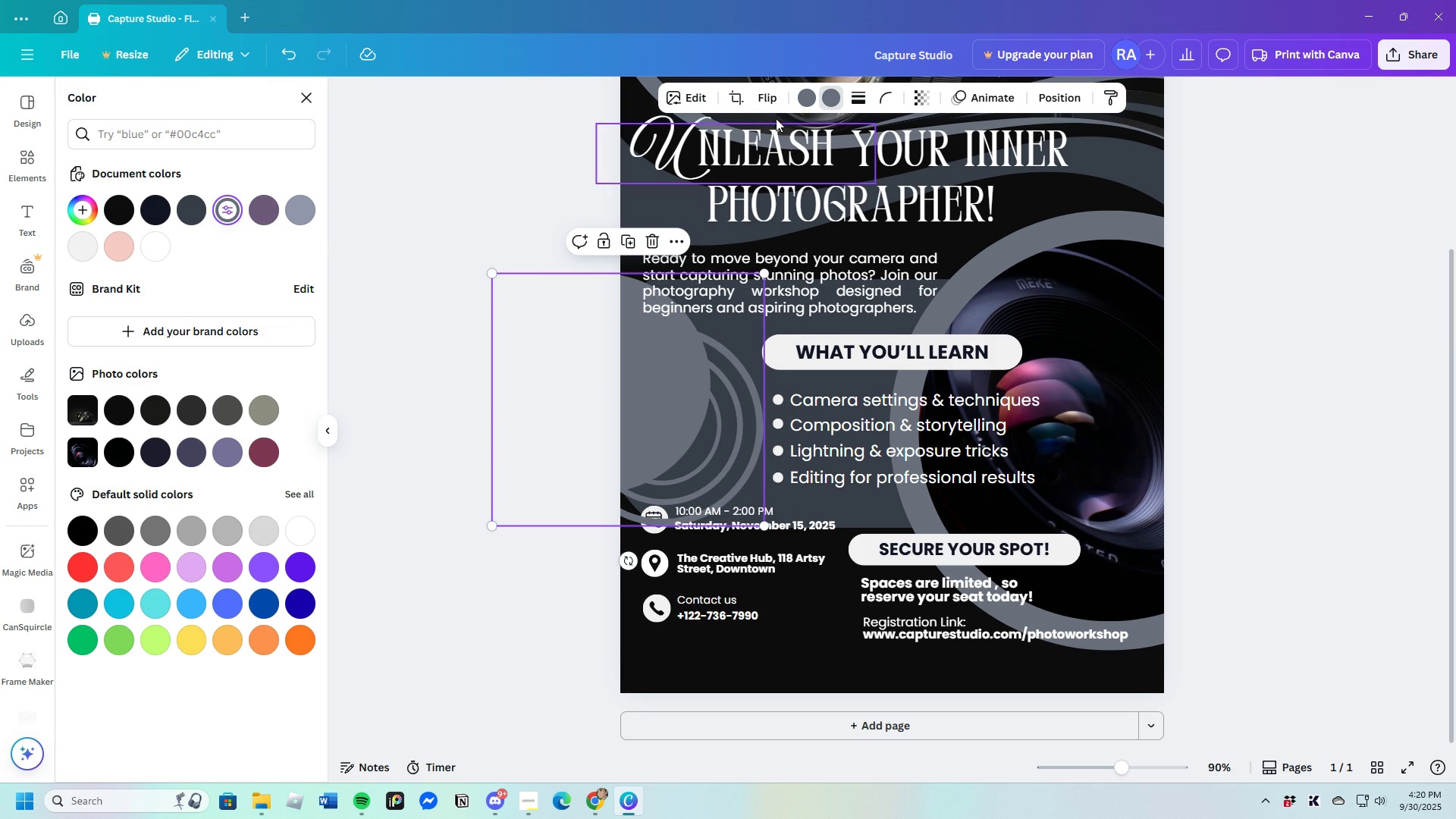 
left_click([804, 98])
 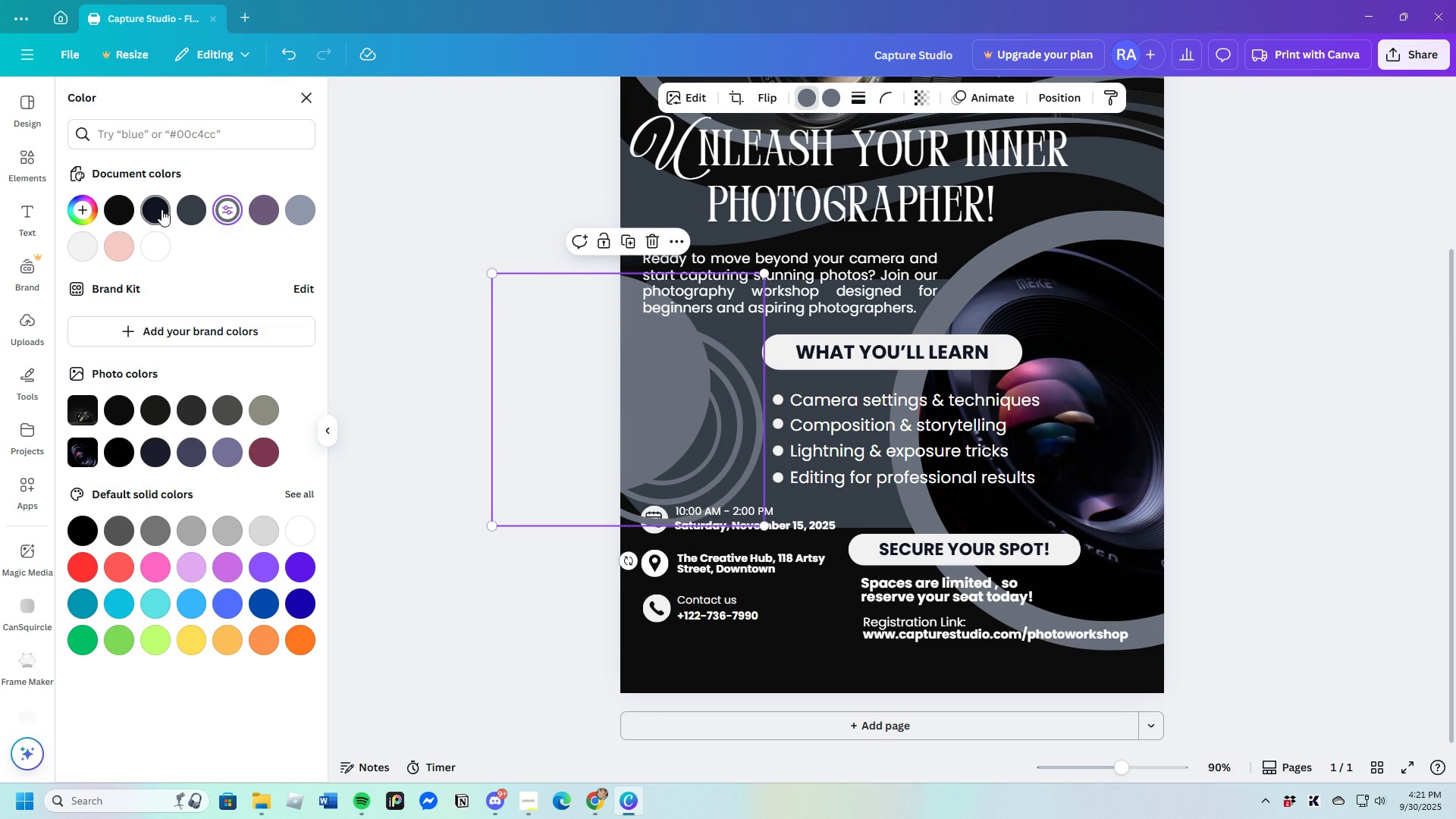 
left_click([162, 209])
 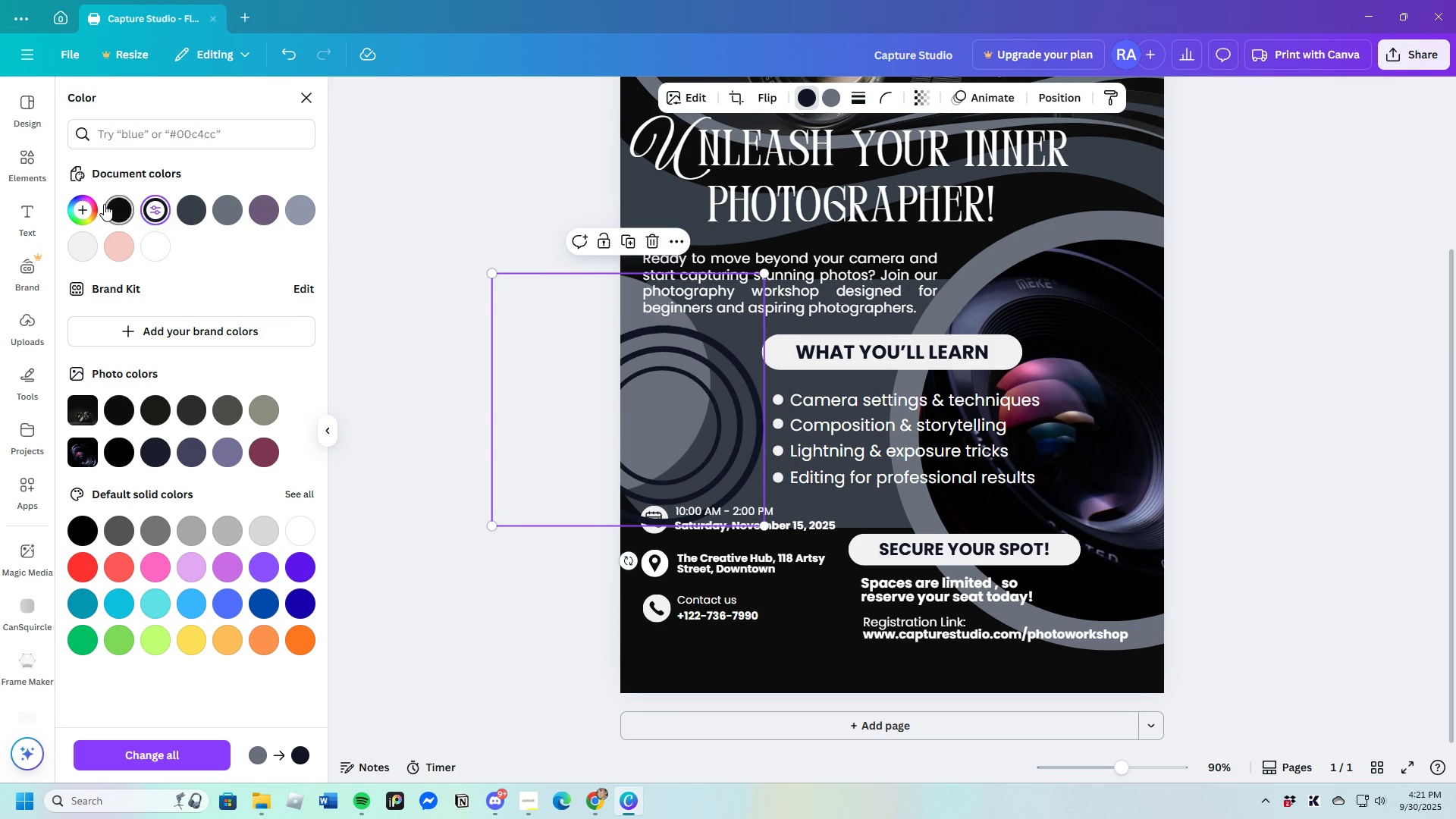 
left_click([104, 204])
 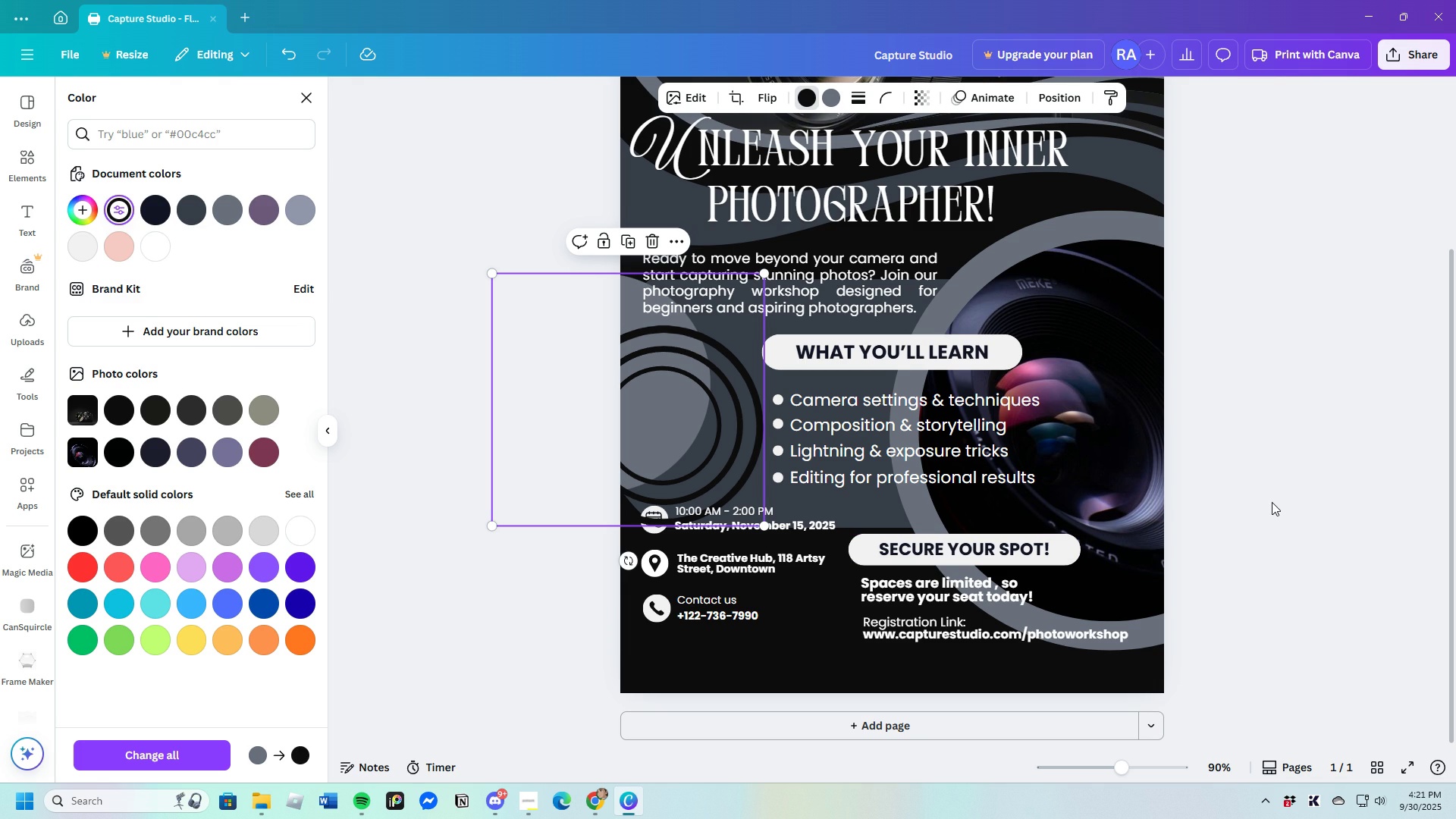 
left_click([1268, 500])
 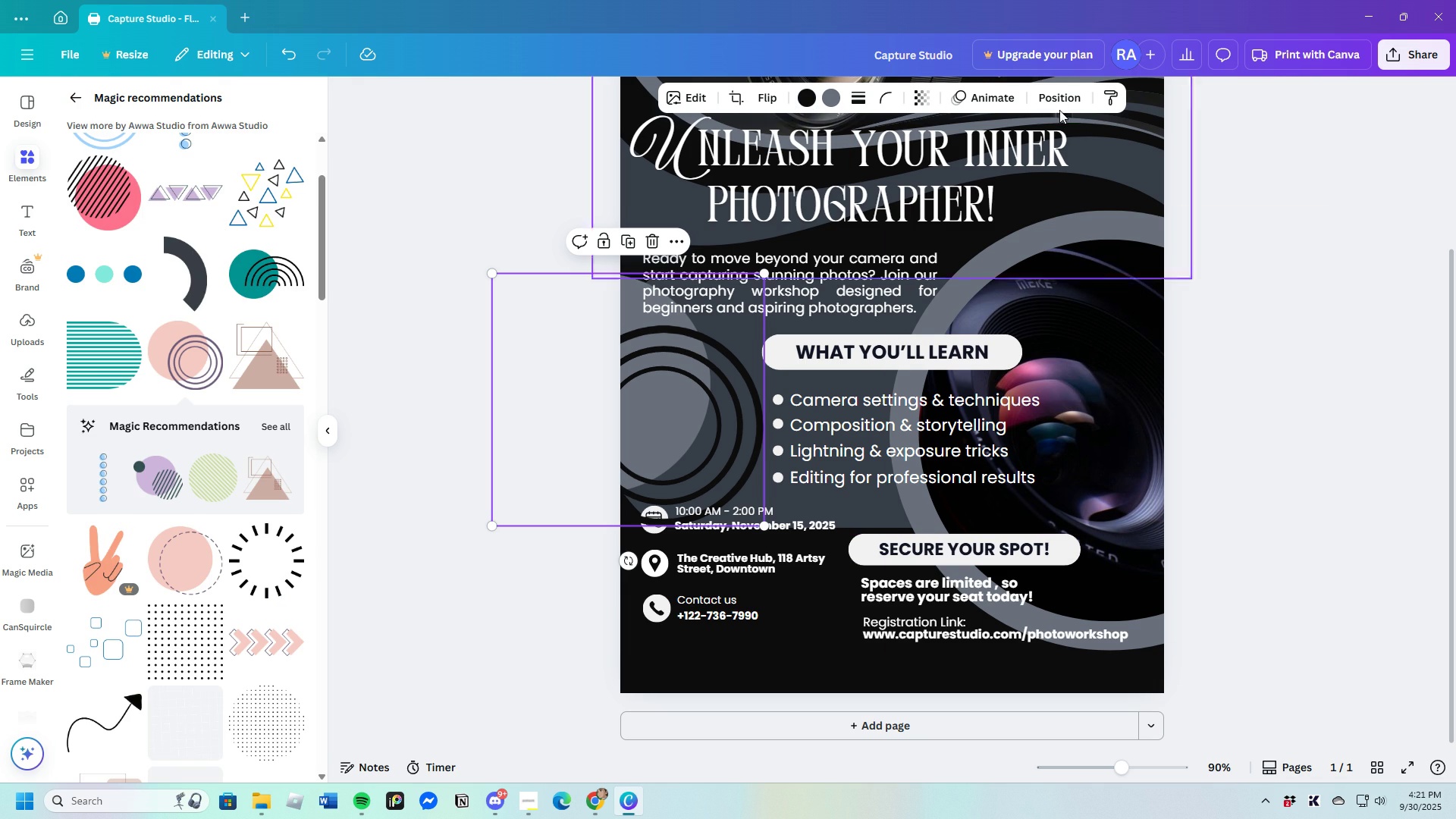 
left_click([1062, 100])
 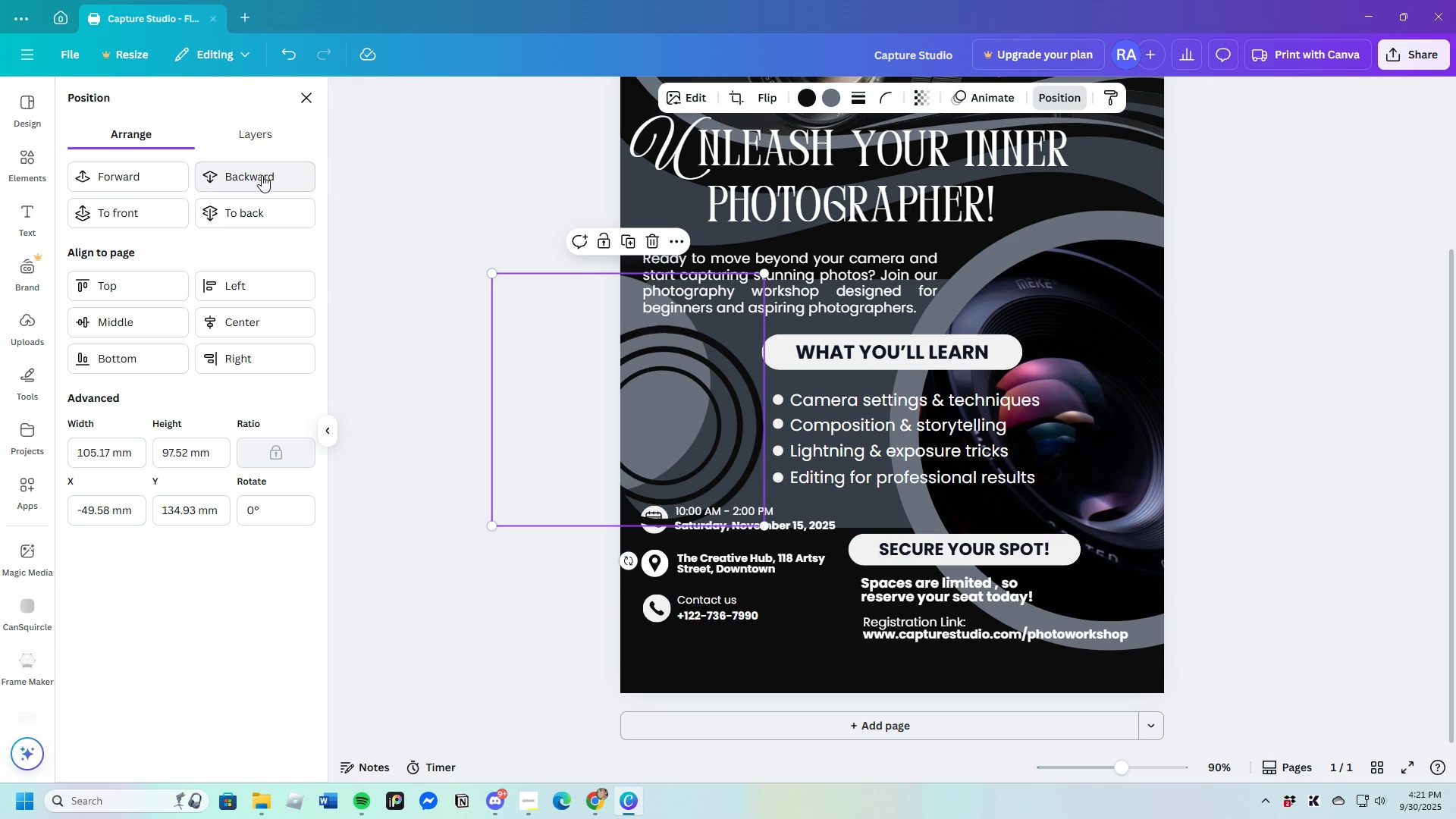 
double_click([262, 175])
 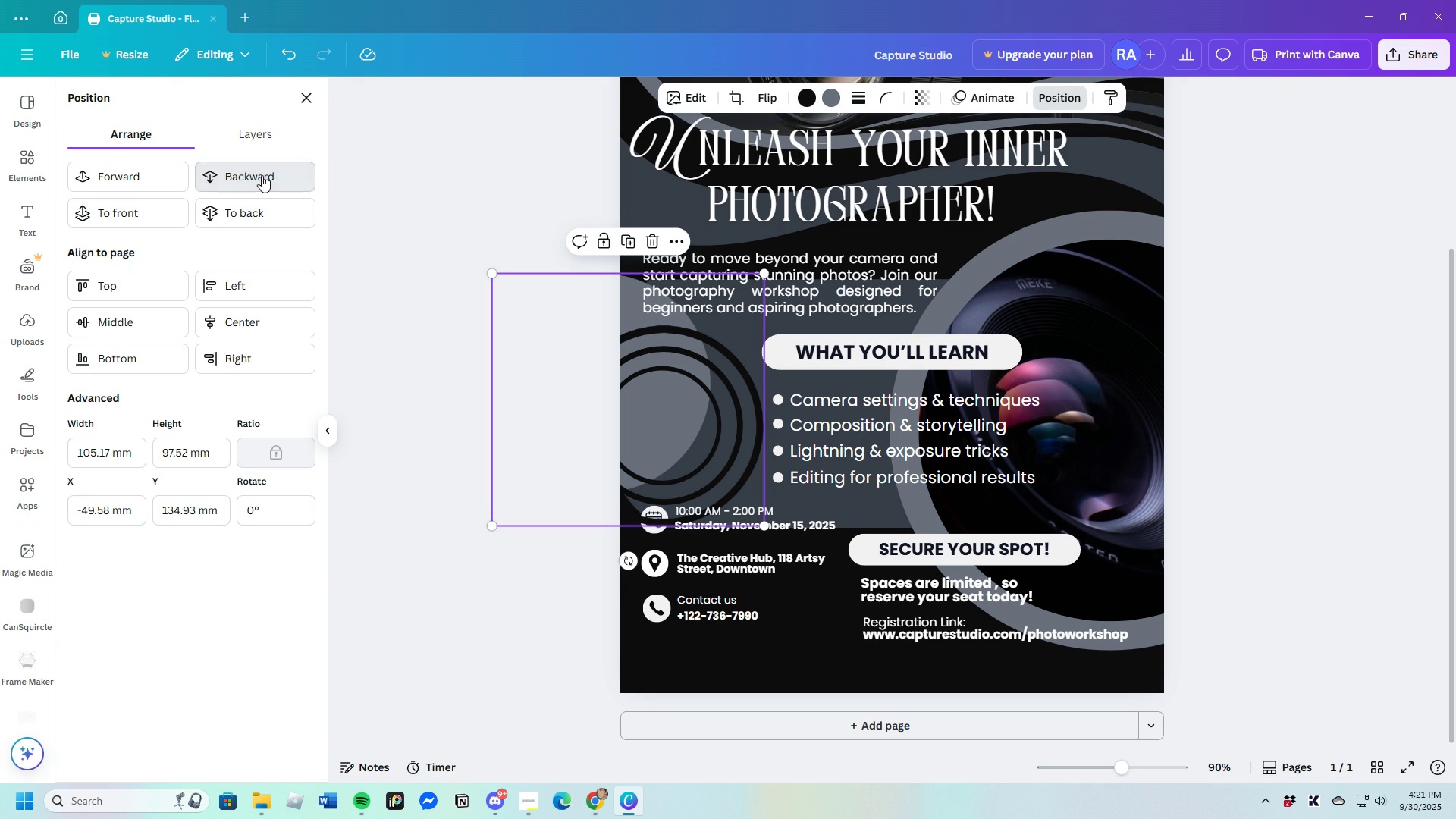 
left_click([262, 175])
 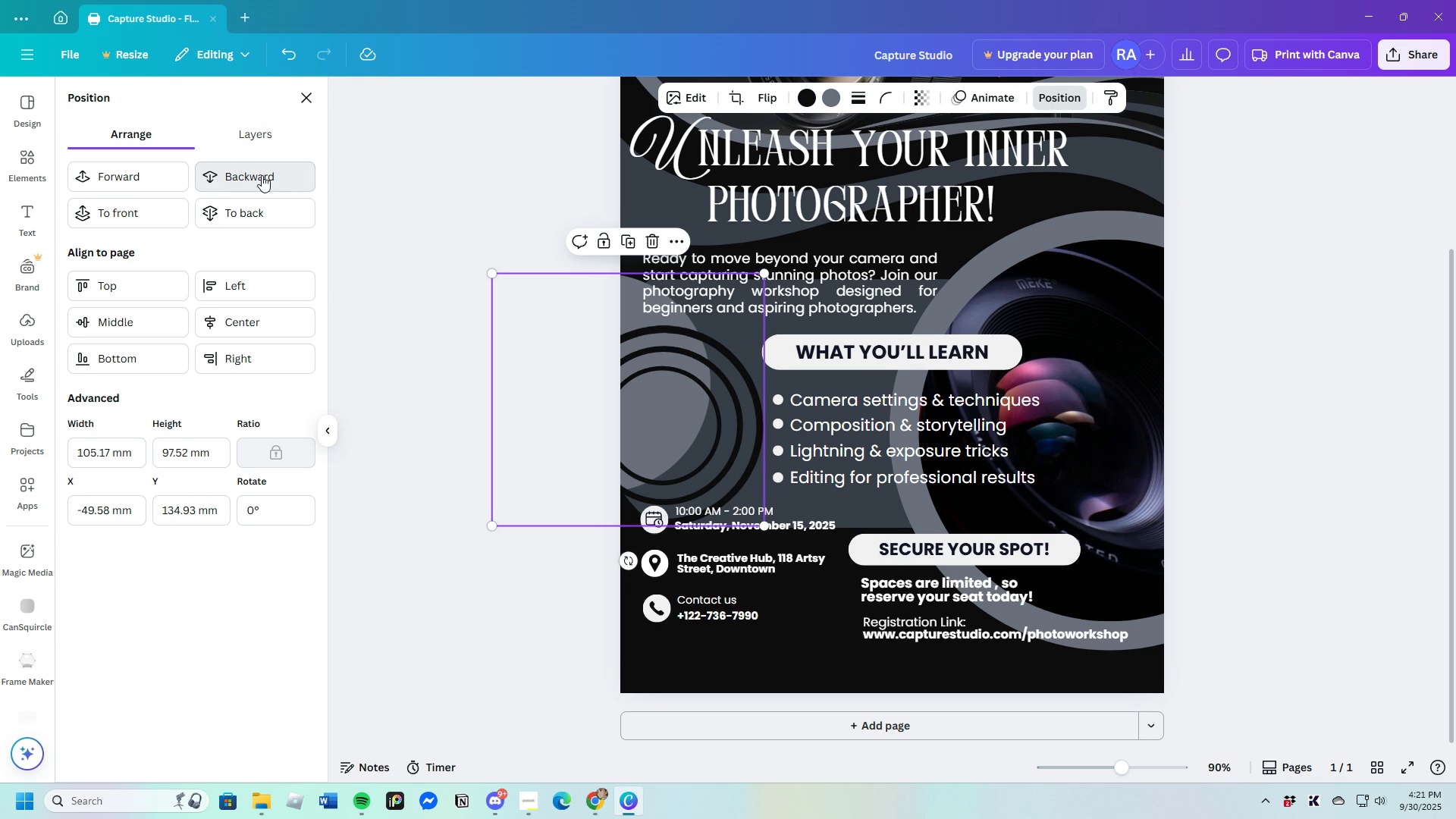 
left_click([262, 175])
 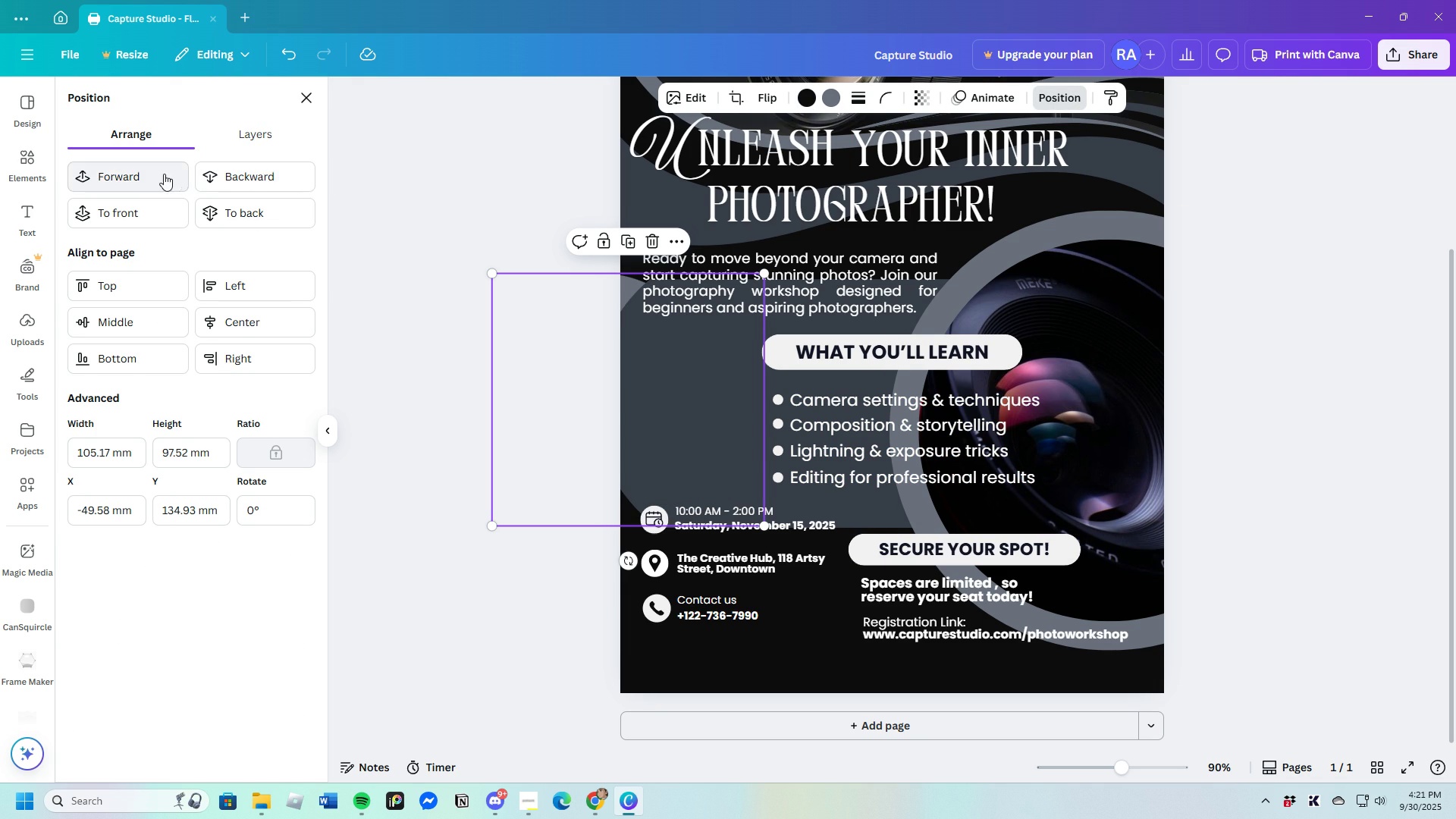 
left_click([164, 174])
 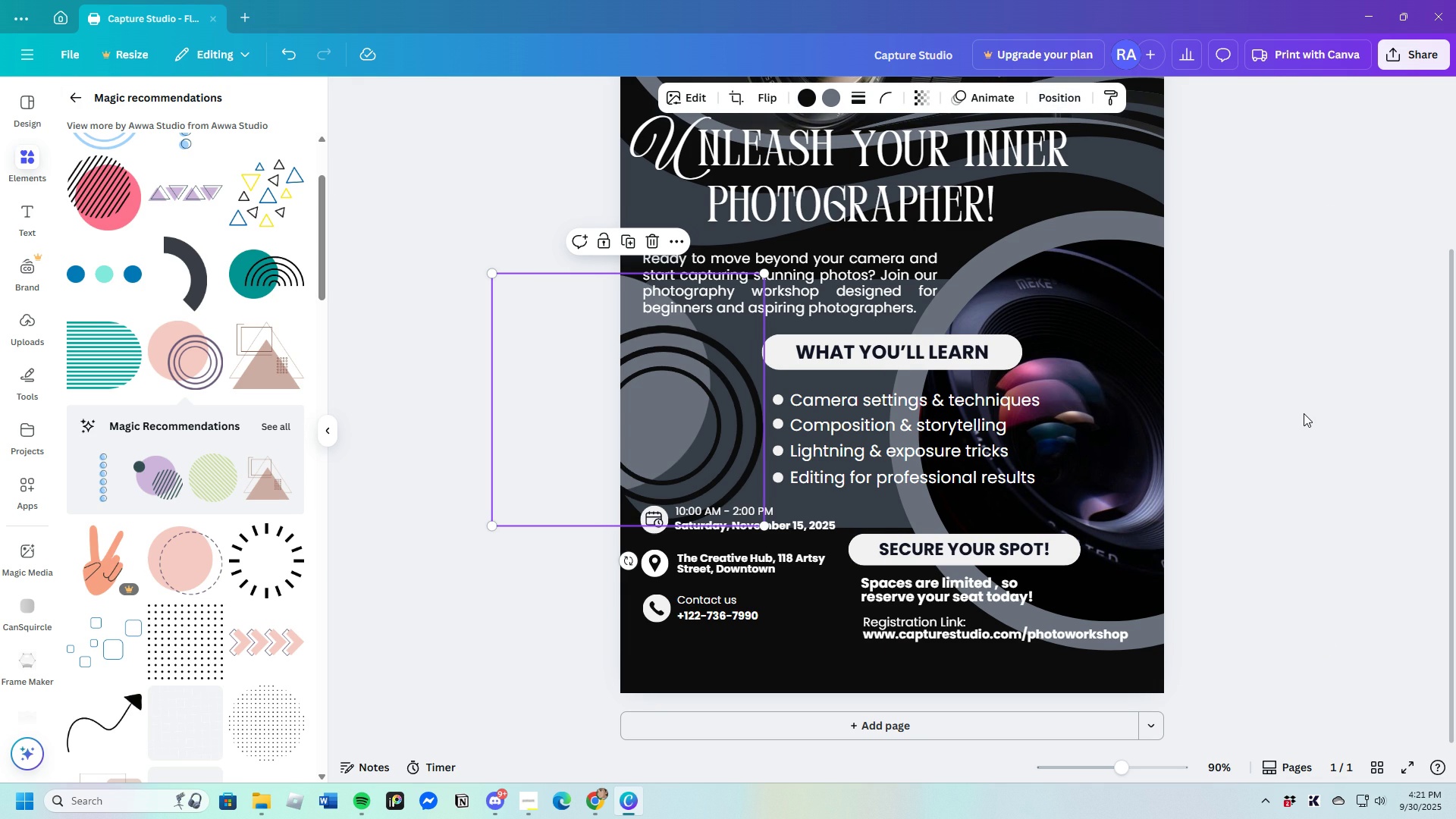 
double_click([1304, 413])